 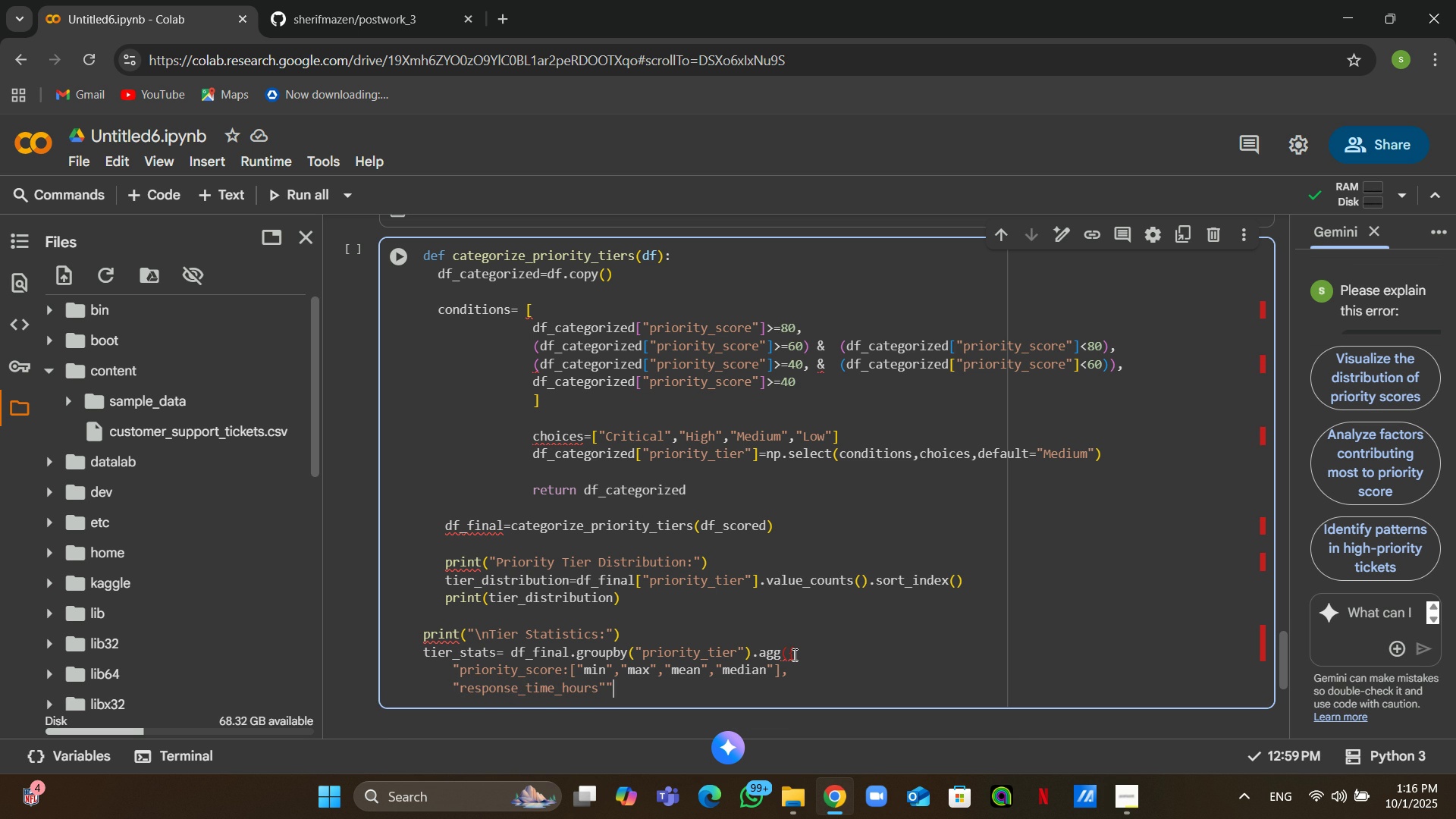 
key(ArrowUp)
 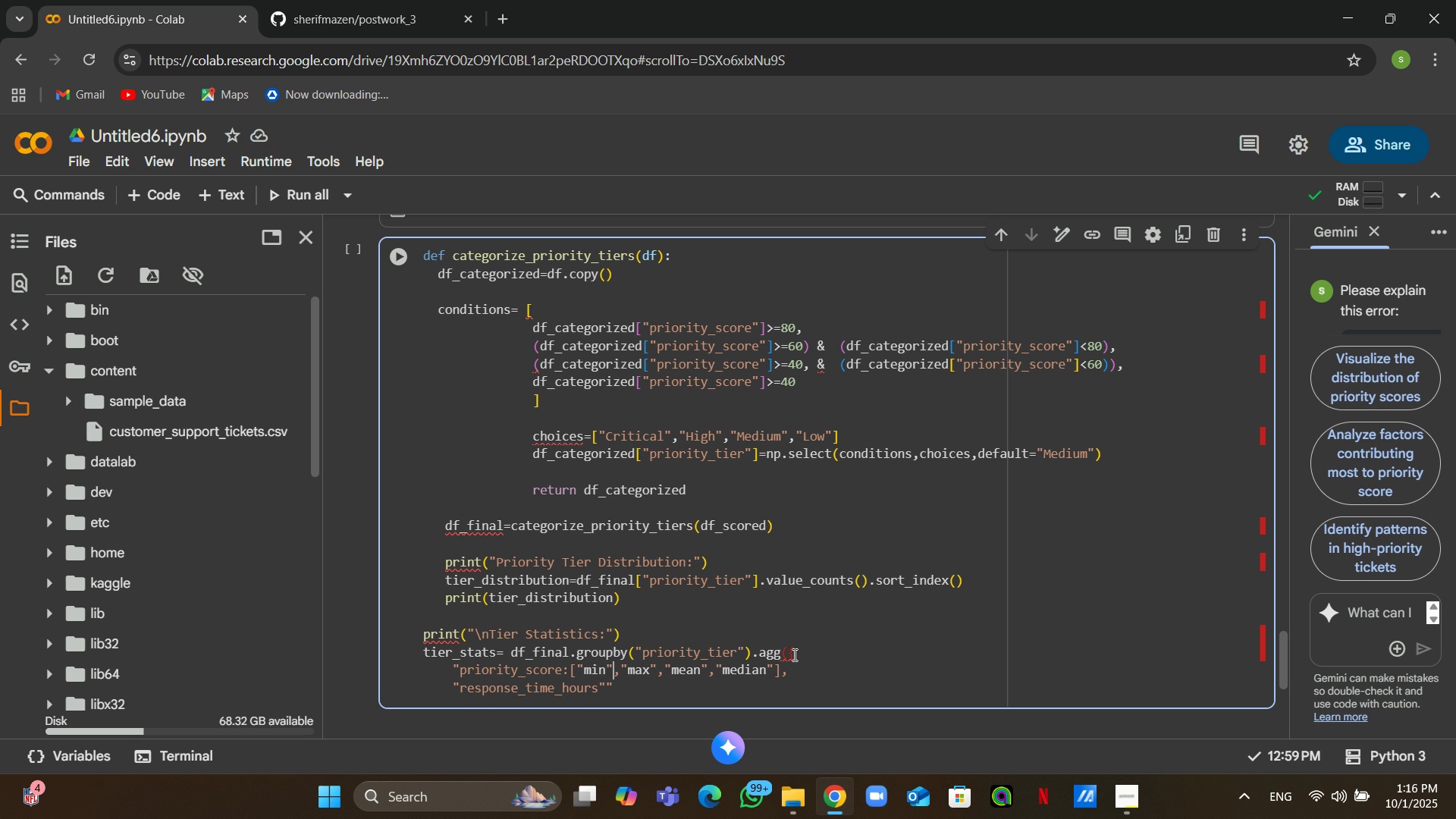 
wait(6.29)
 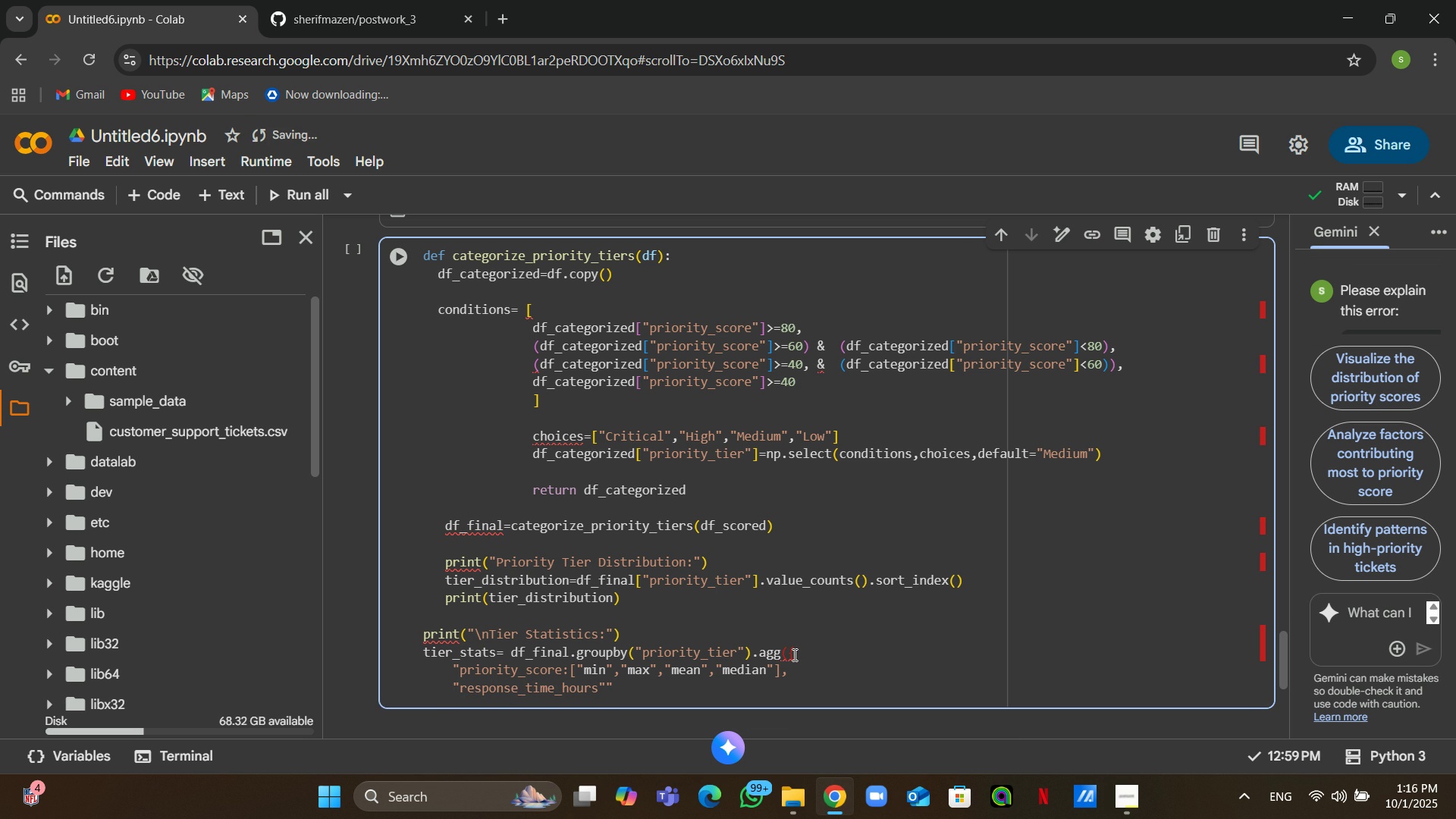 
key(ArrowRight)
 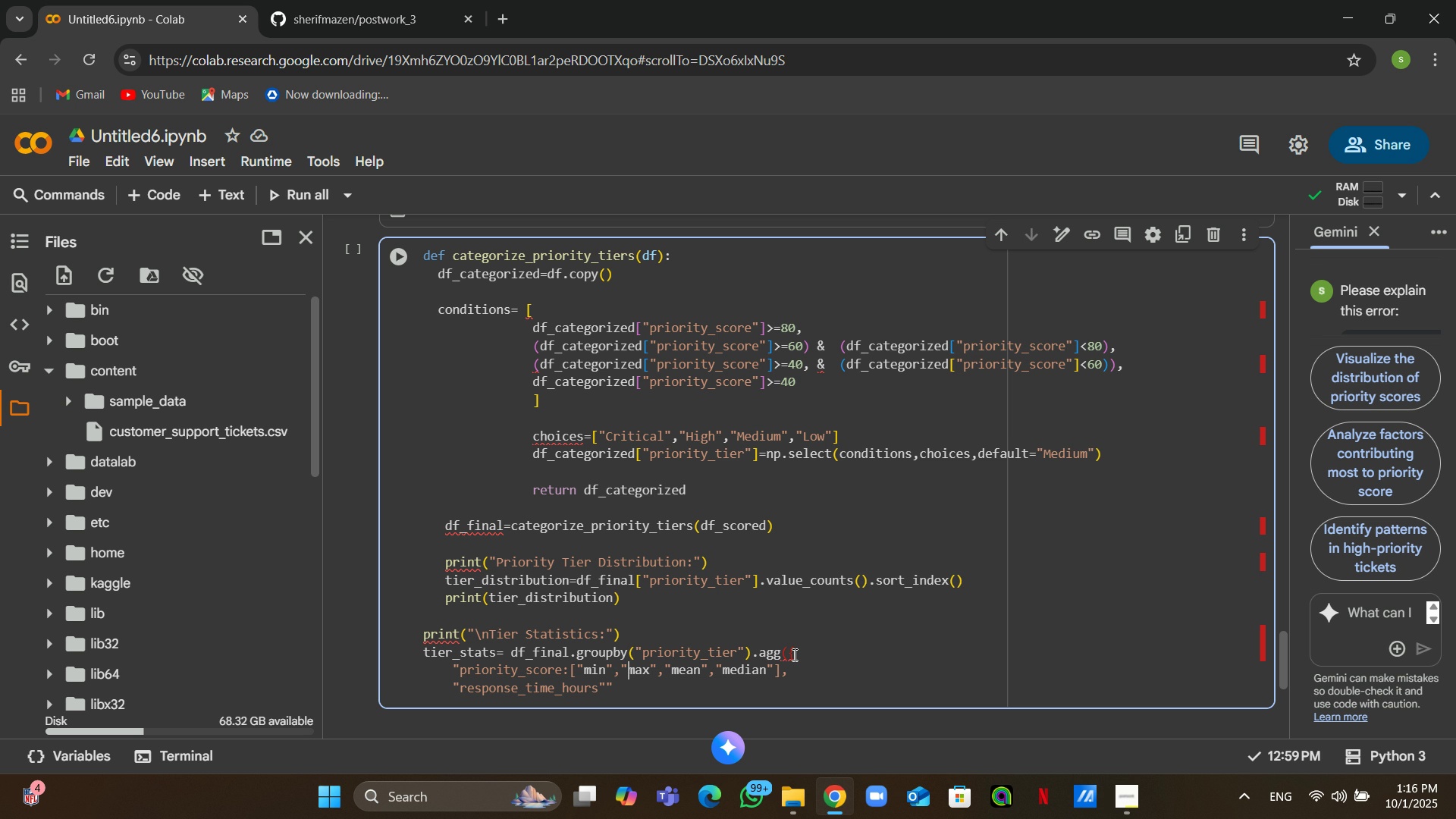 
key(ArrowRight)
 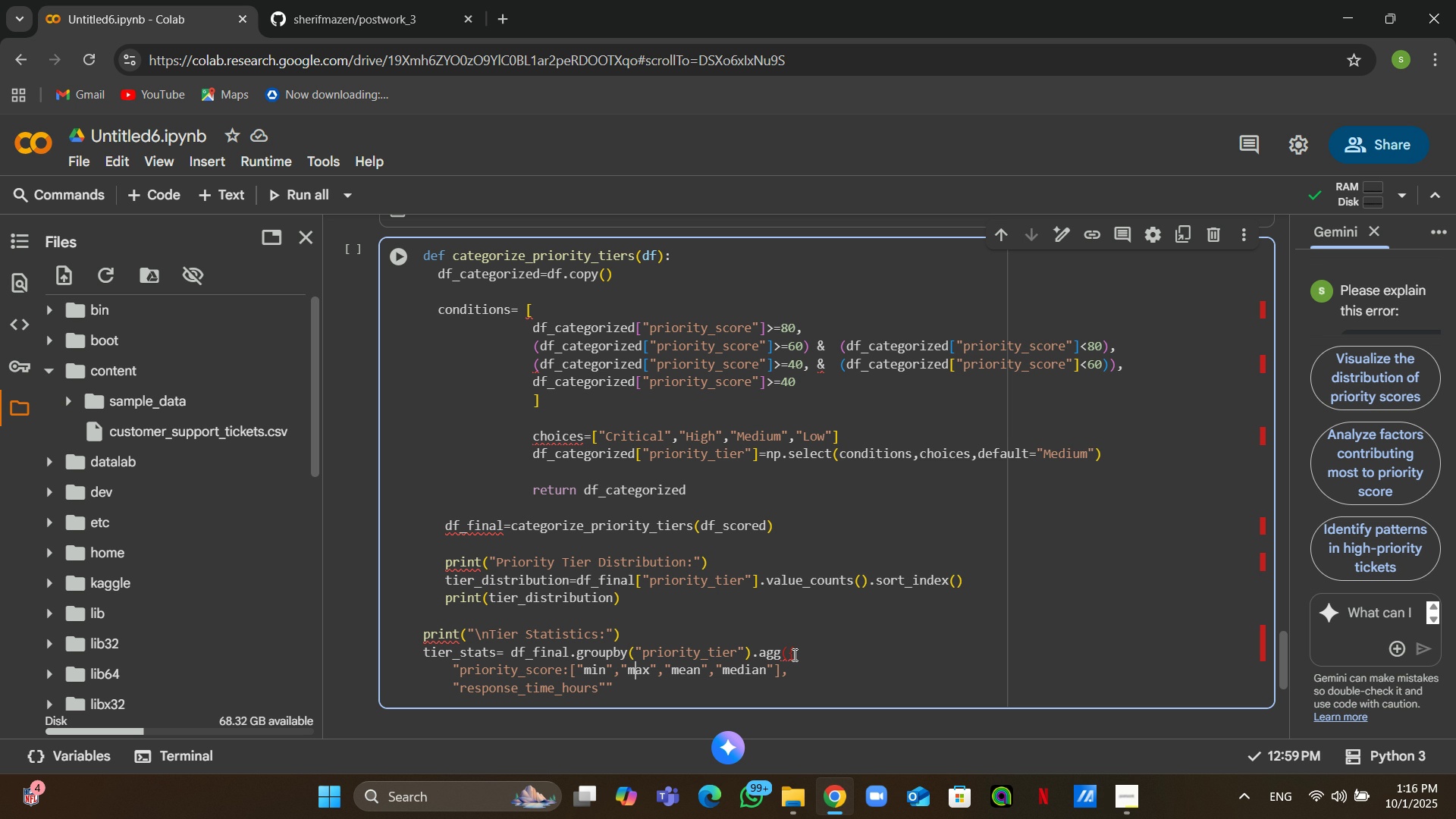 
key(ArrowRight)
 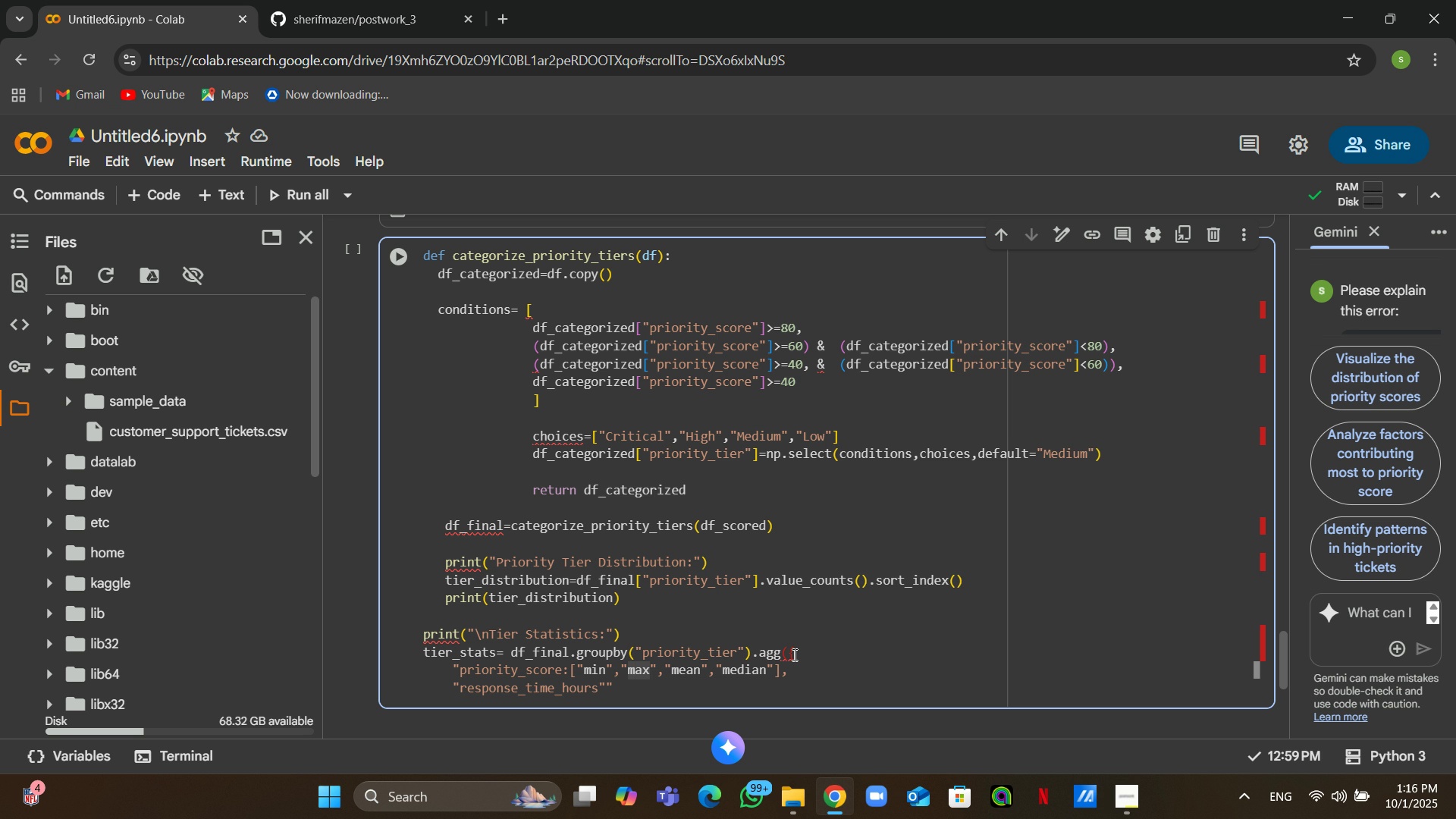 
wait(10.28)
 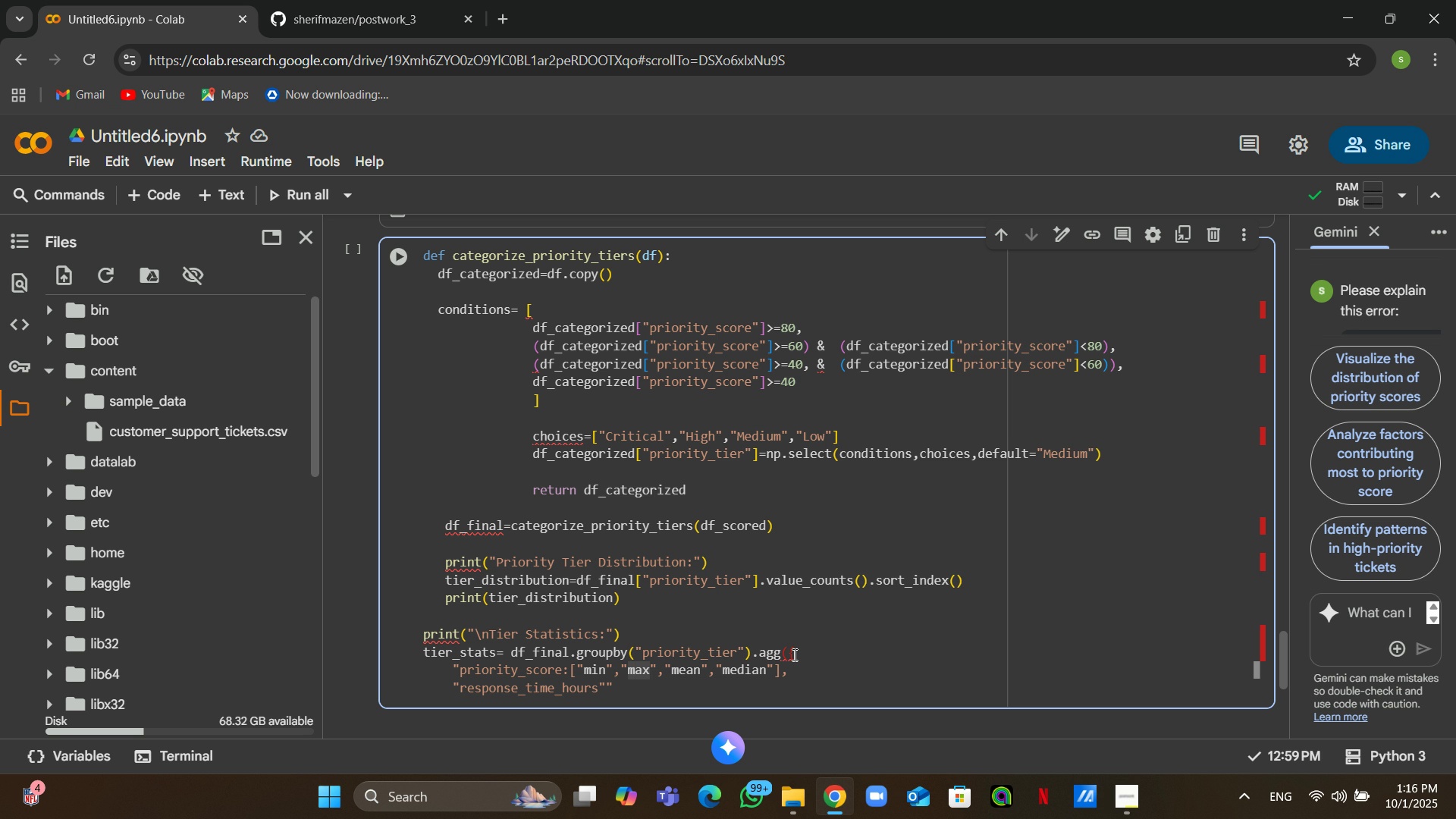 
key(ArrowLeft)